 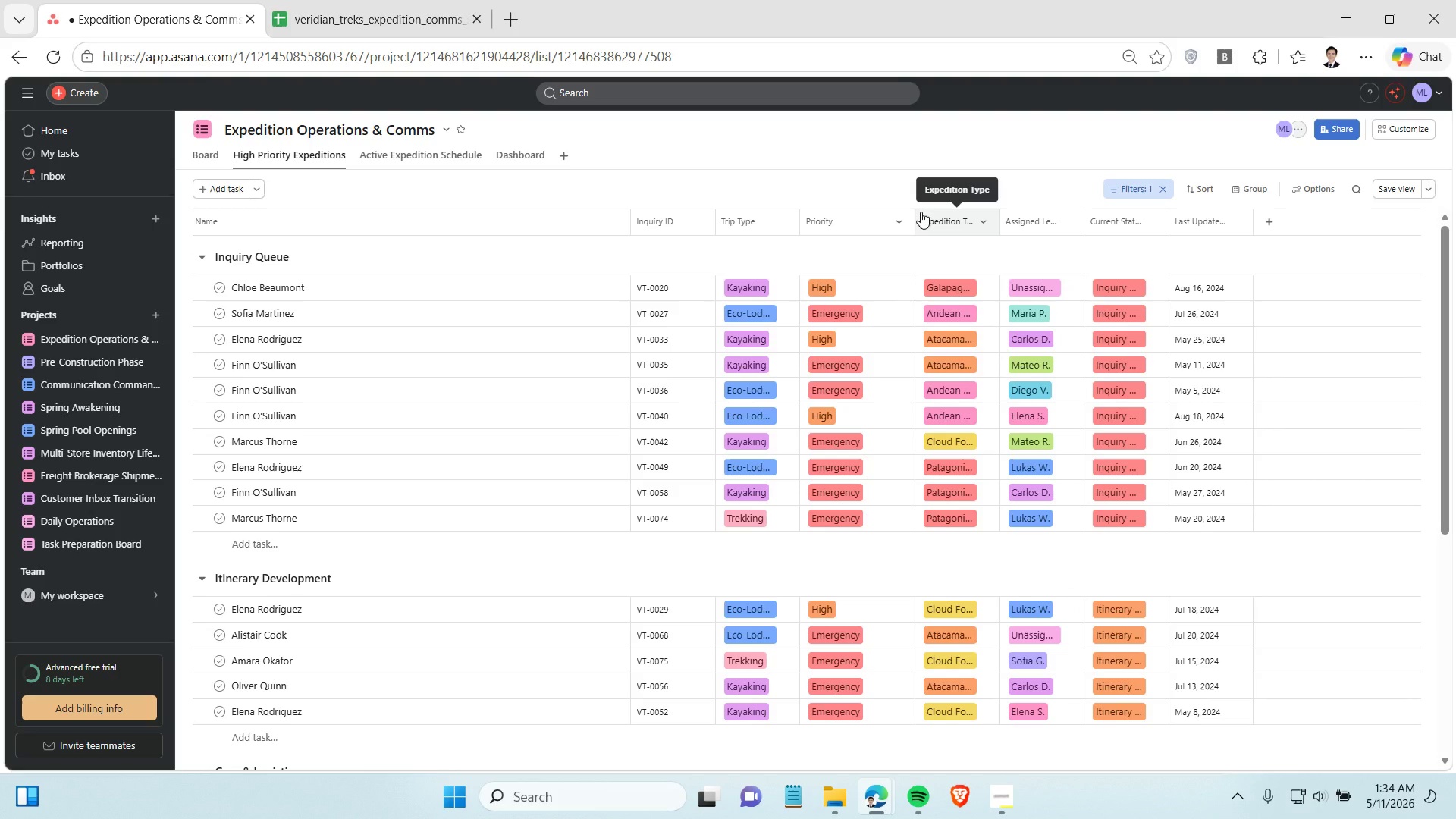 
left_click_drag(start_coordinate=[915, 212], to_coordinate=[930, 210])
 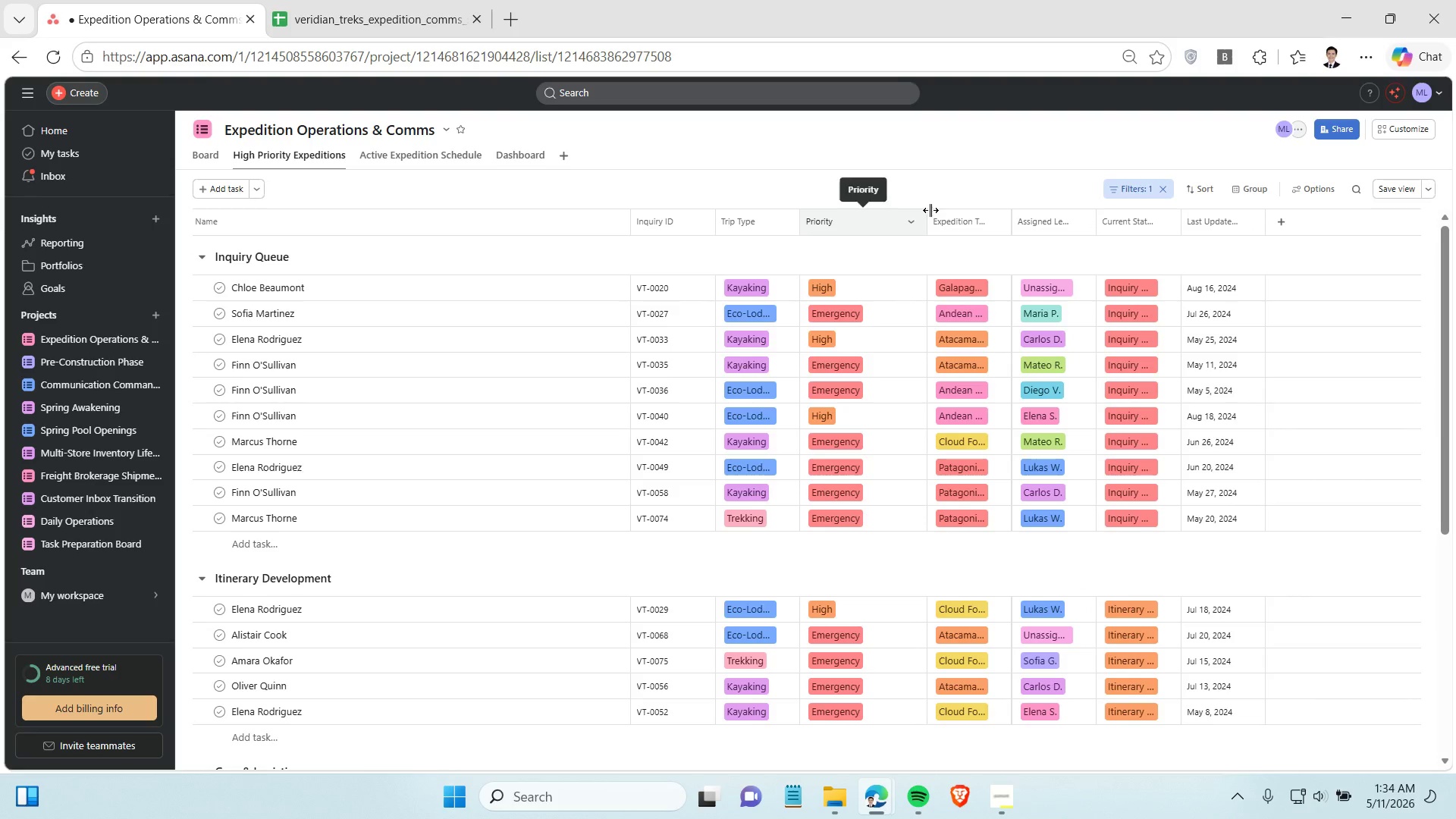 
left_click_drag(start_coordinate=[930, 210], to_coordinate=[919, 209])
 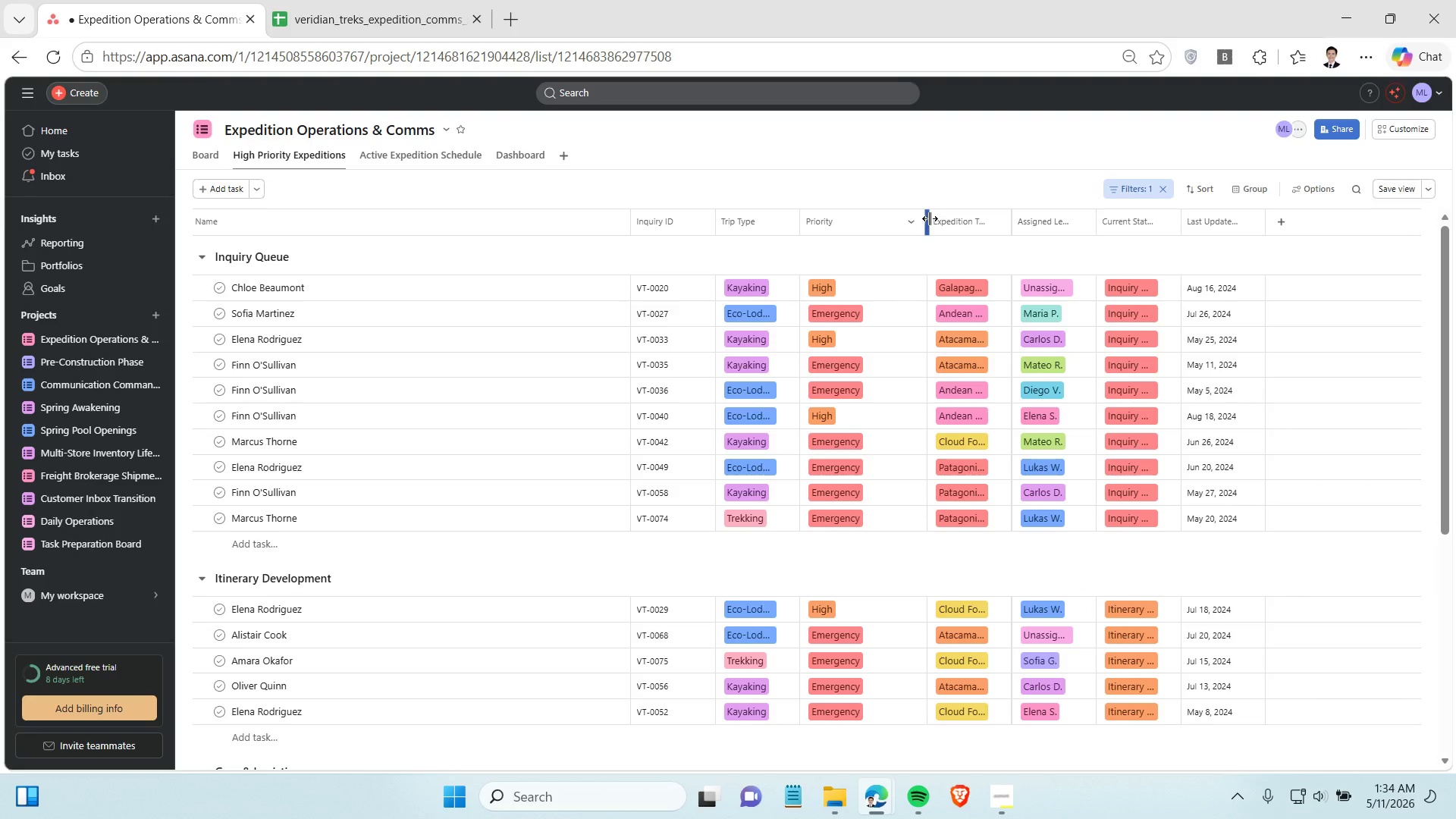 
left_click_drag(start_coordinate=[930, 218], to_coordinate=[891, 222])
 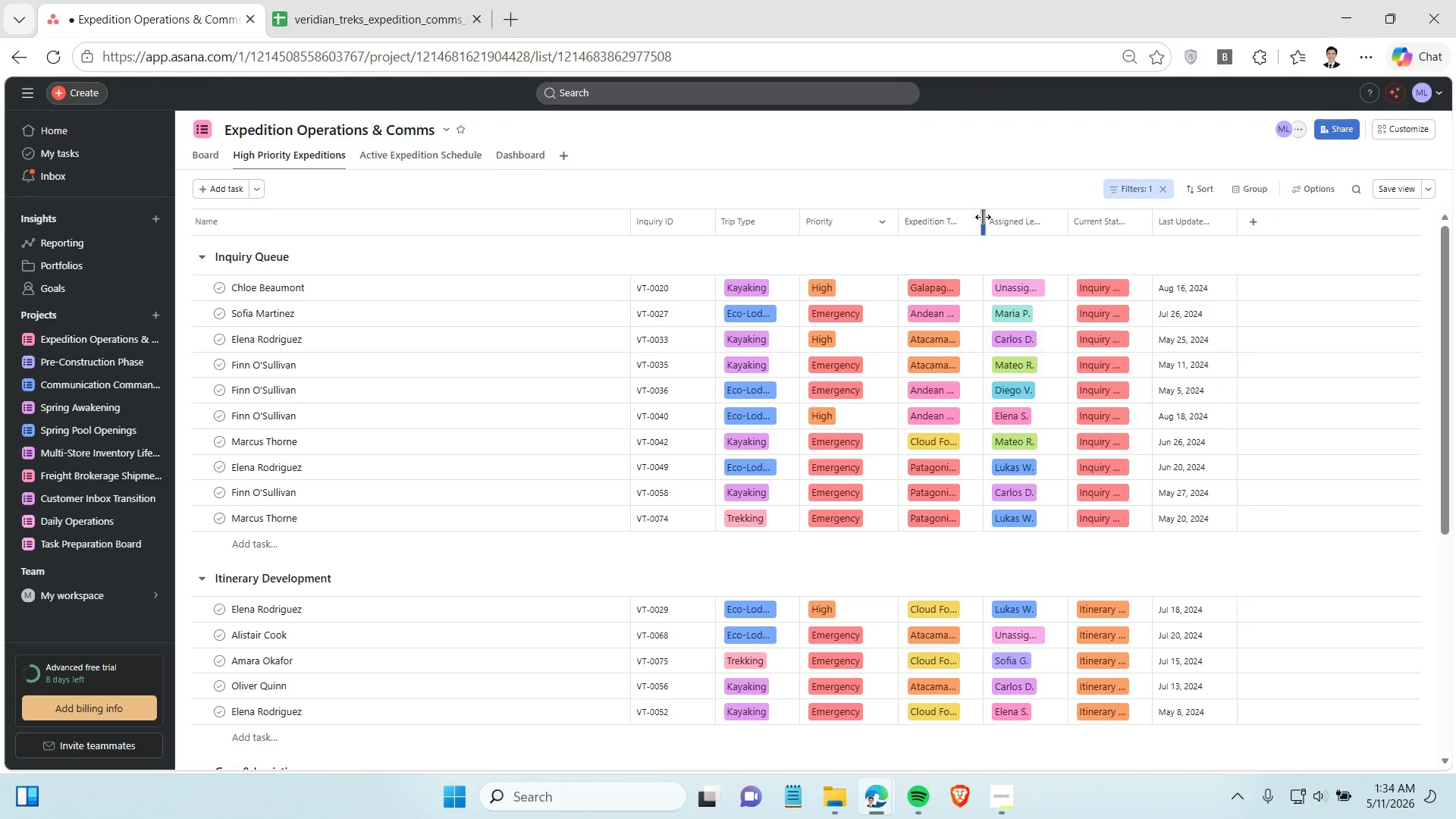 
left_click_drag(start_coordinate=[984, 217], to_coordinate=[1040, 218])
 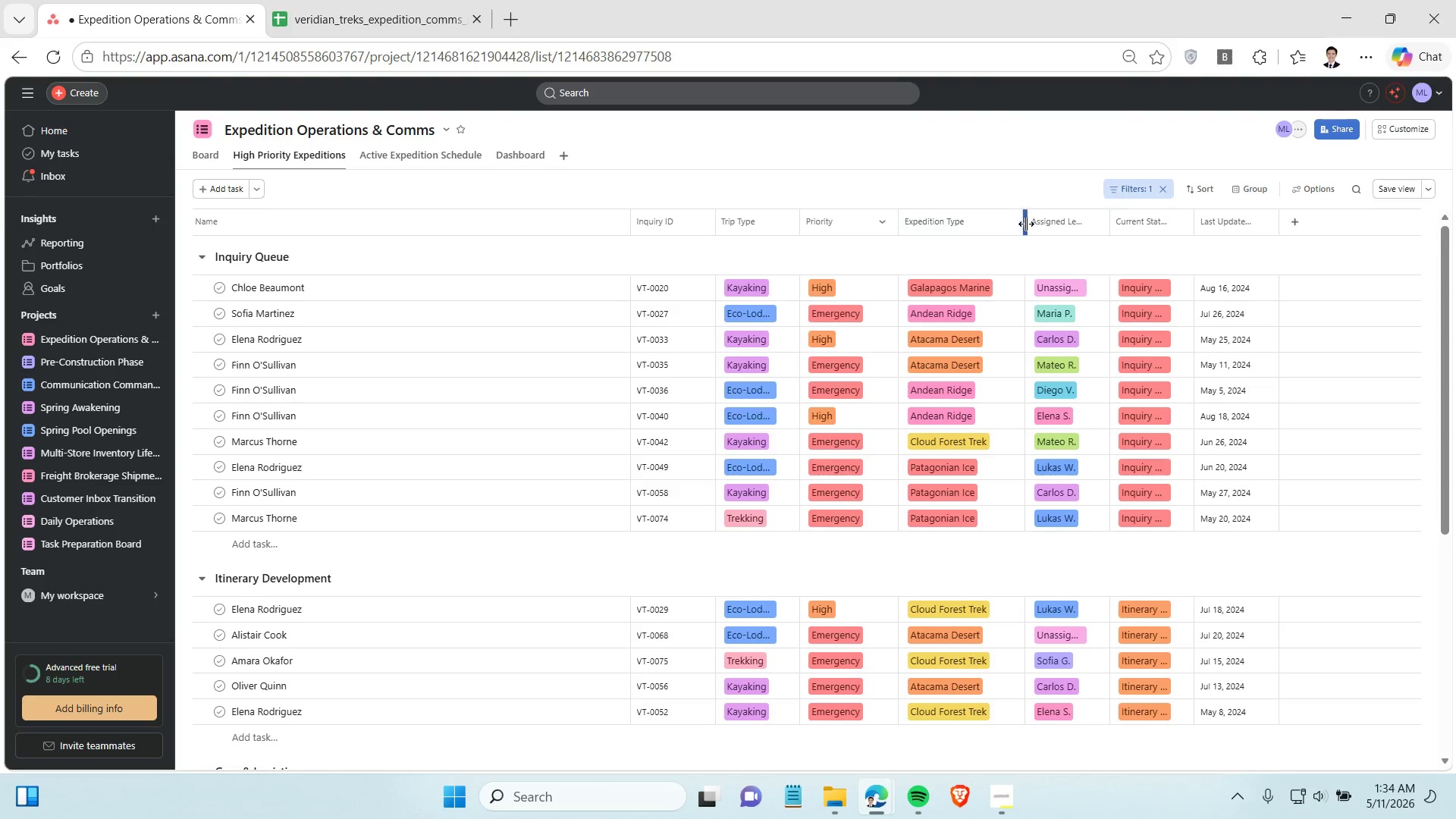 
left_click_drag(start_coordinate=[1025, 222], to_coordinate=[1060, 234])
 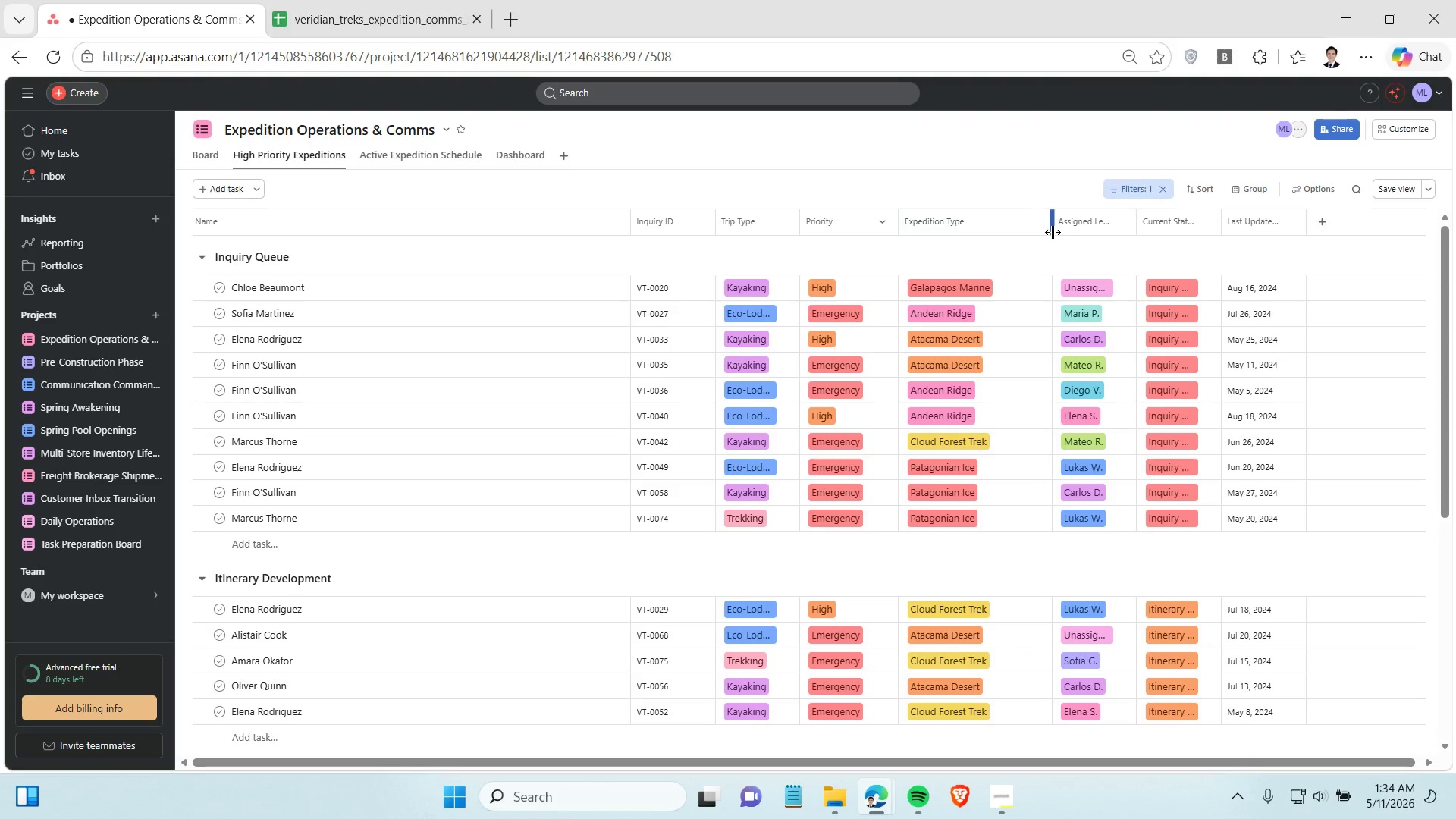 
left_click_drag(start_coordinate=[1053, 232], to_coordinate=[1016, 227])
 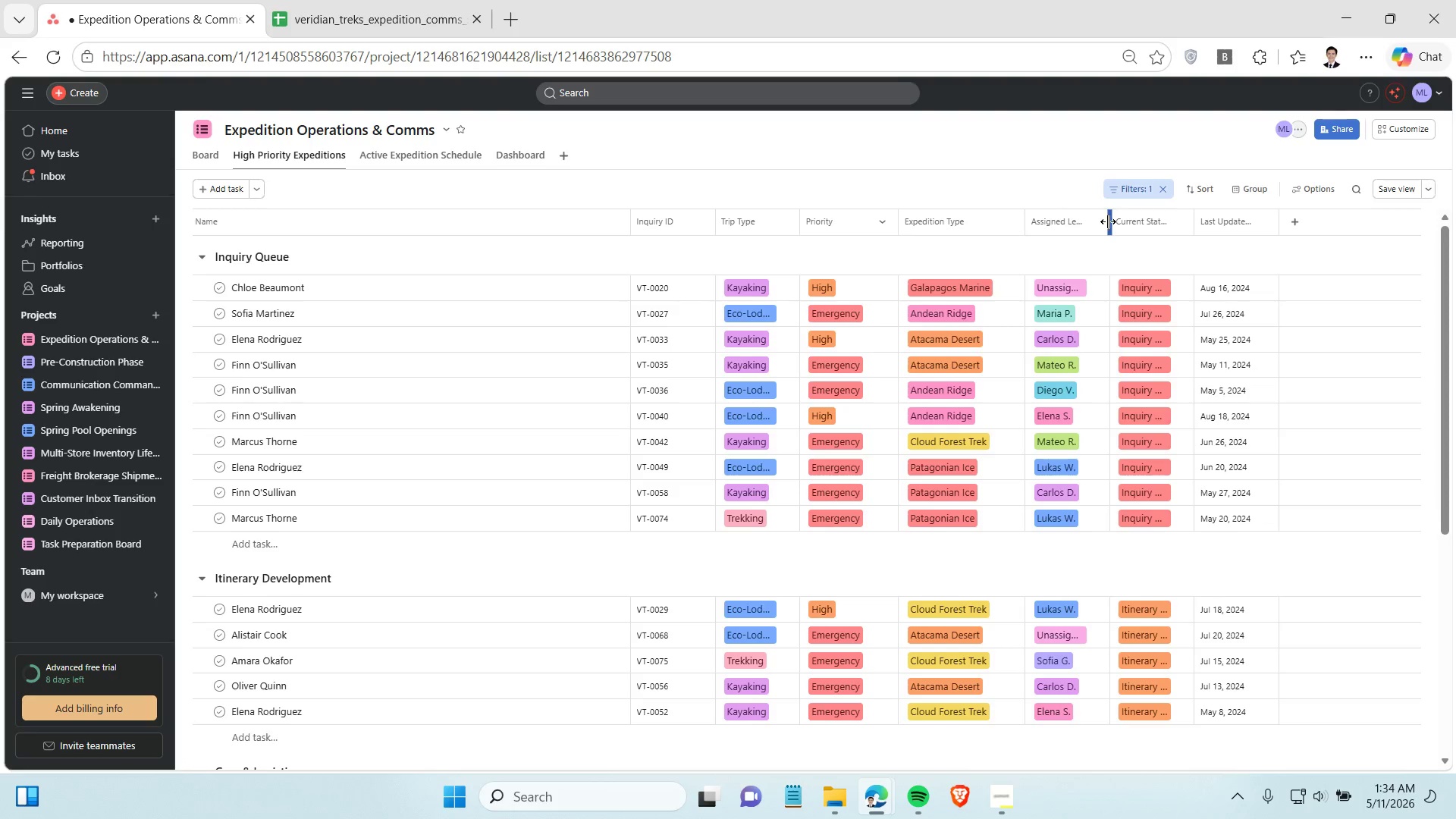 
left_click_drag(start_coordinate=[1109, 221], to_coordinate=[1166, 221])
 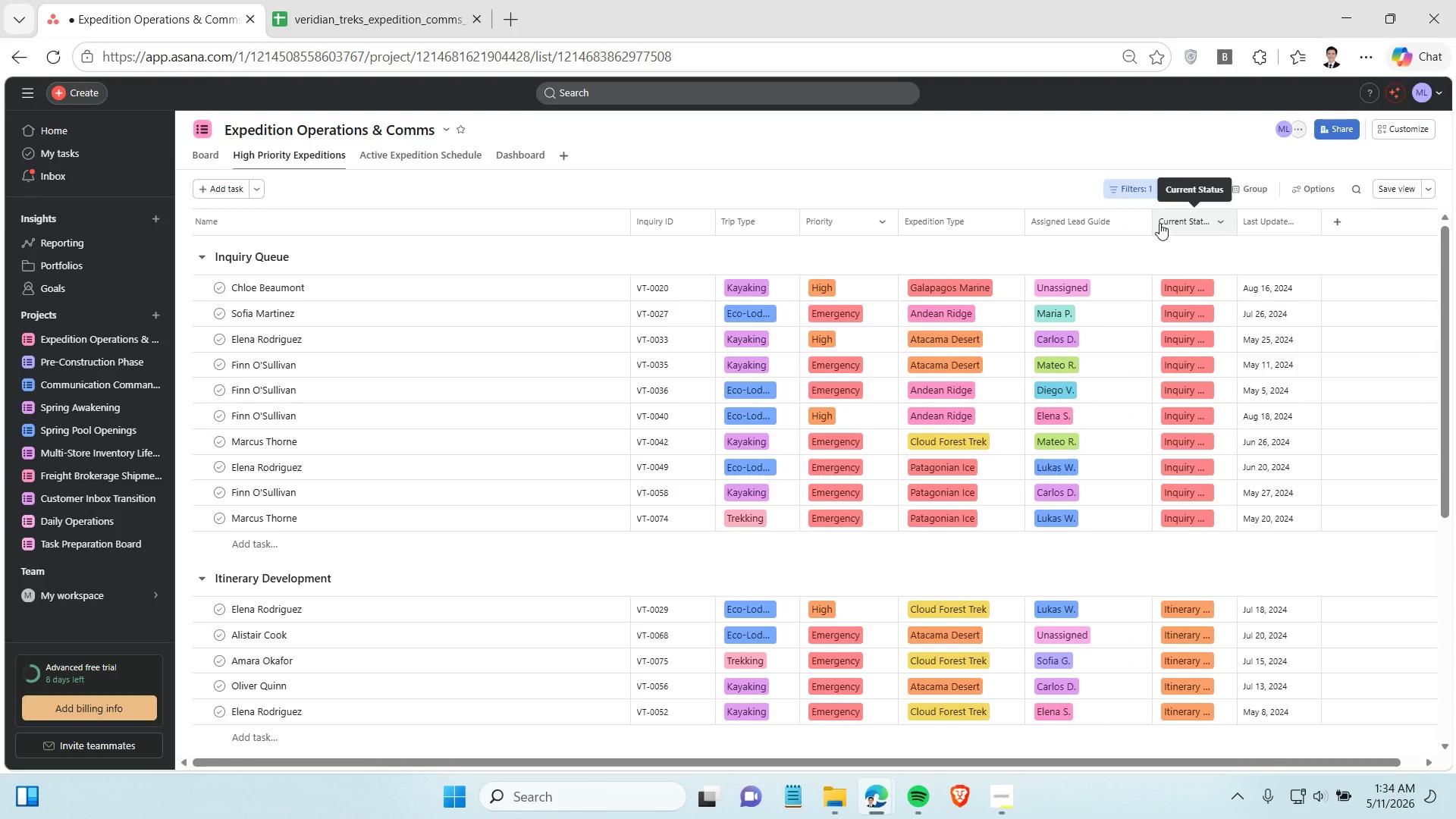 
left_click_drag(start_coordinate=[1153, 225], to_coordinate=[1115, 228])
 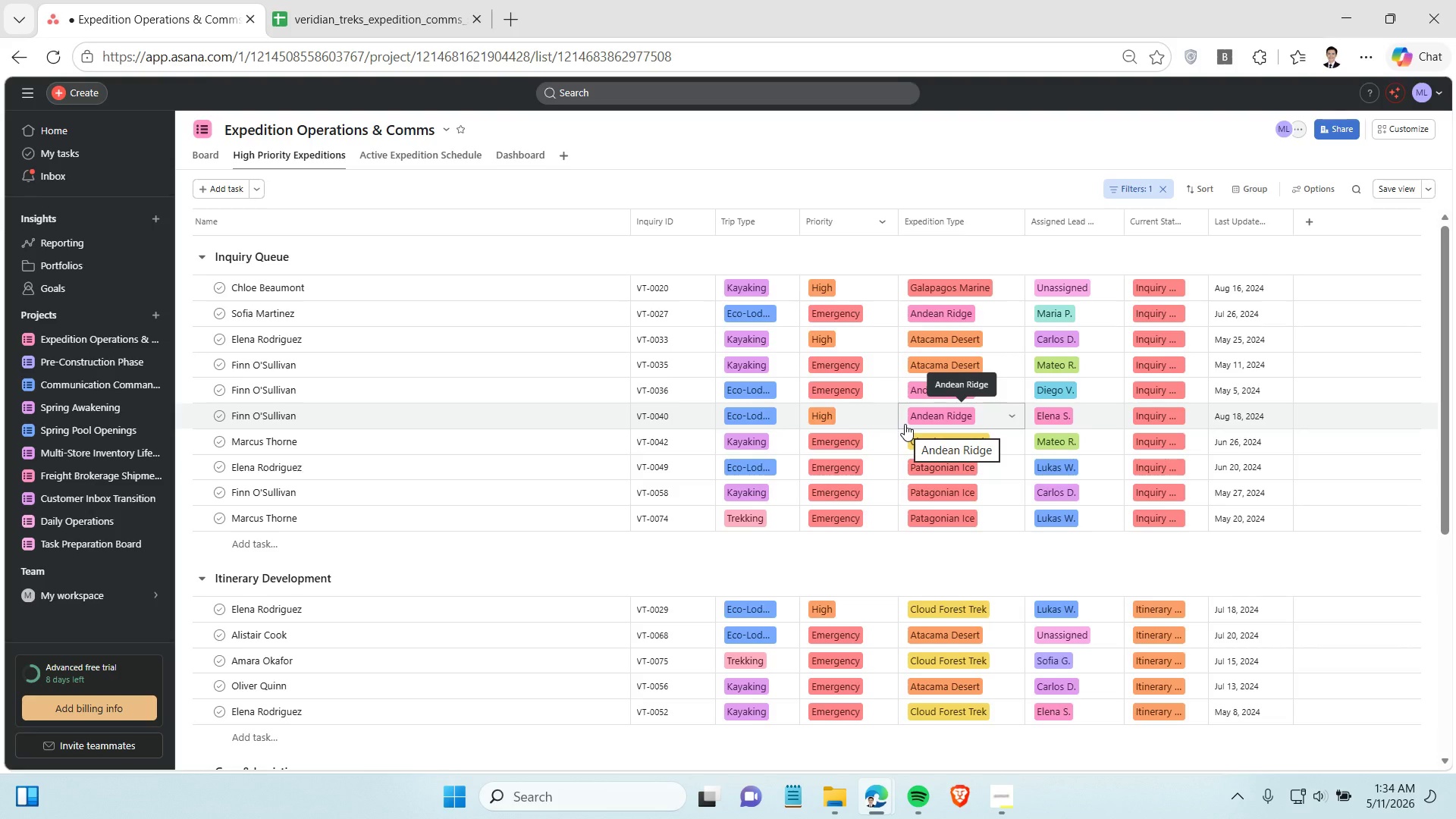 
scroll: coordinate [908, 419], scroll_direction: down, amount: 5.0
 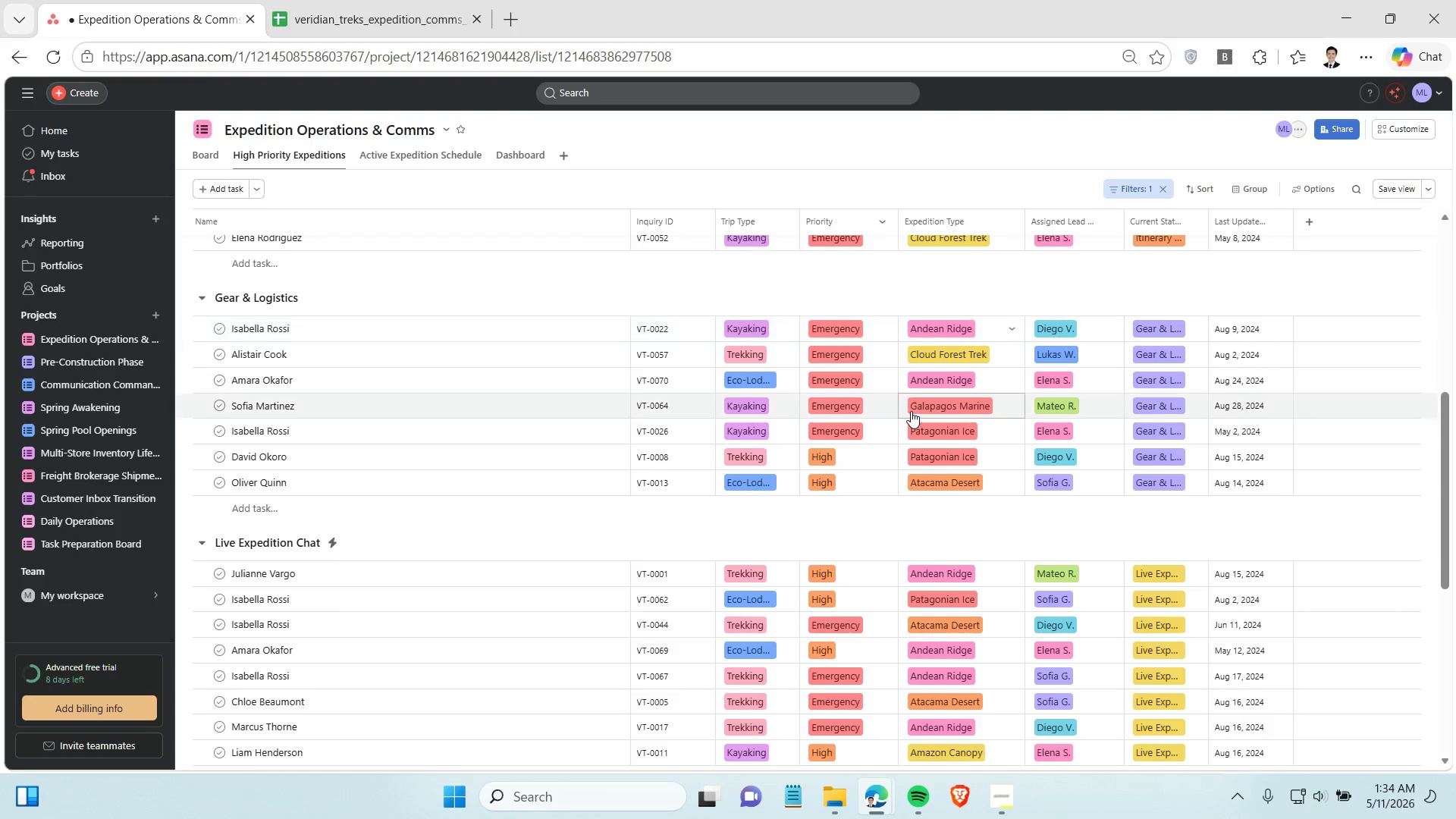 
scroll: coordinate [912, 410], scroll_direction: up, amount: 10.0
 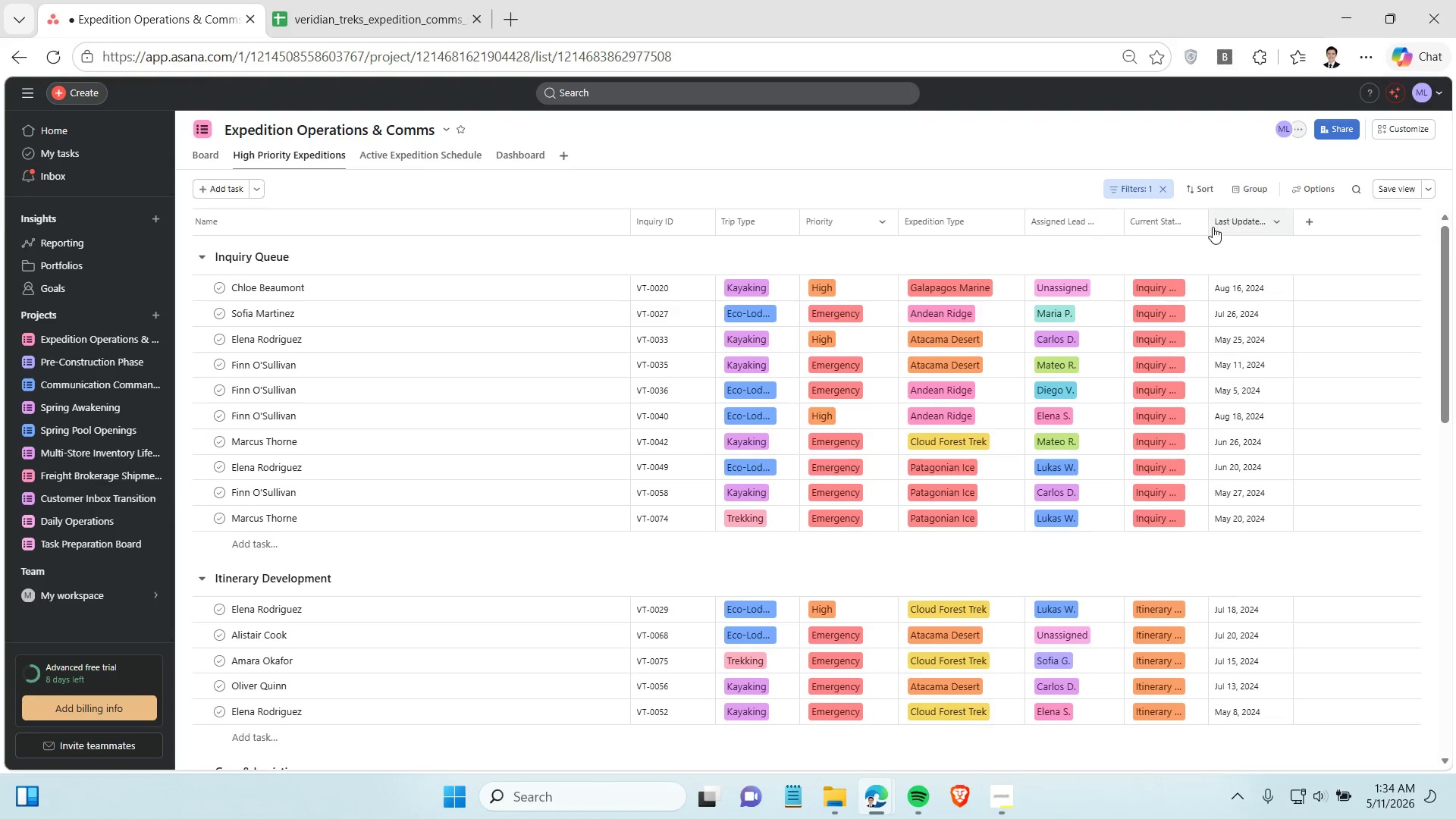 
left_click([1192, 223])
 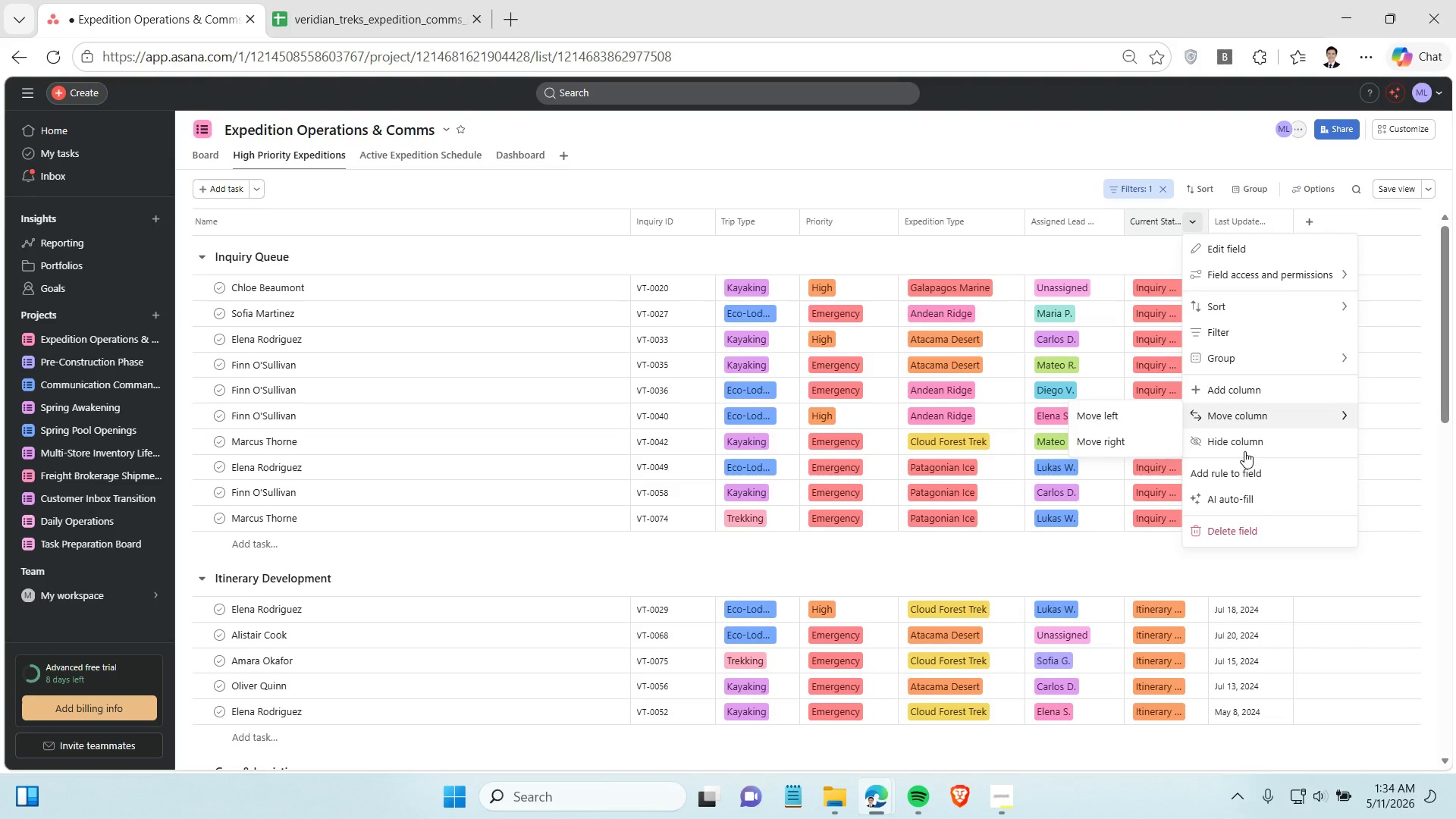 
wait(5.56)
 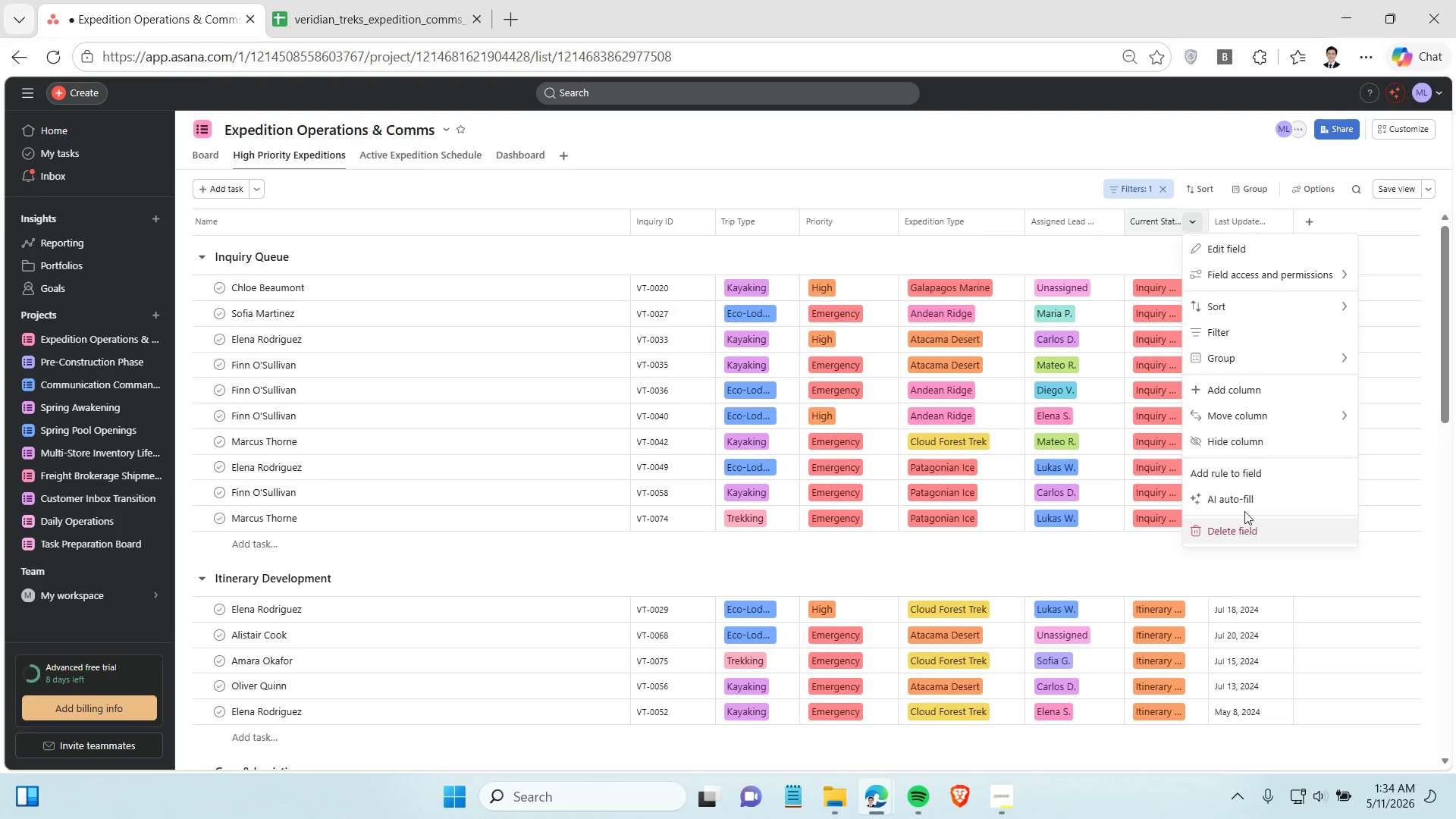 
left_click([1239, 434])
 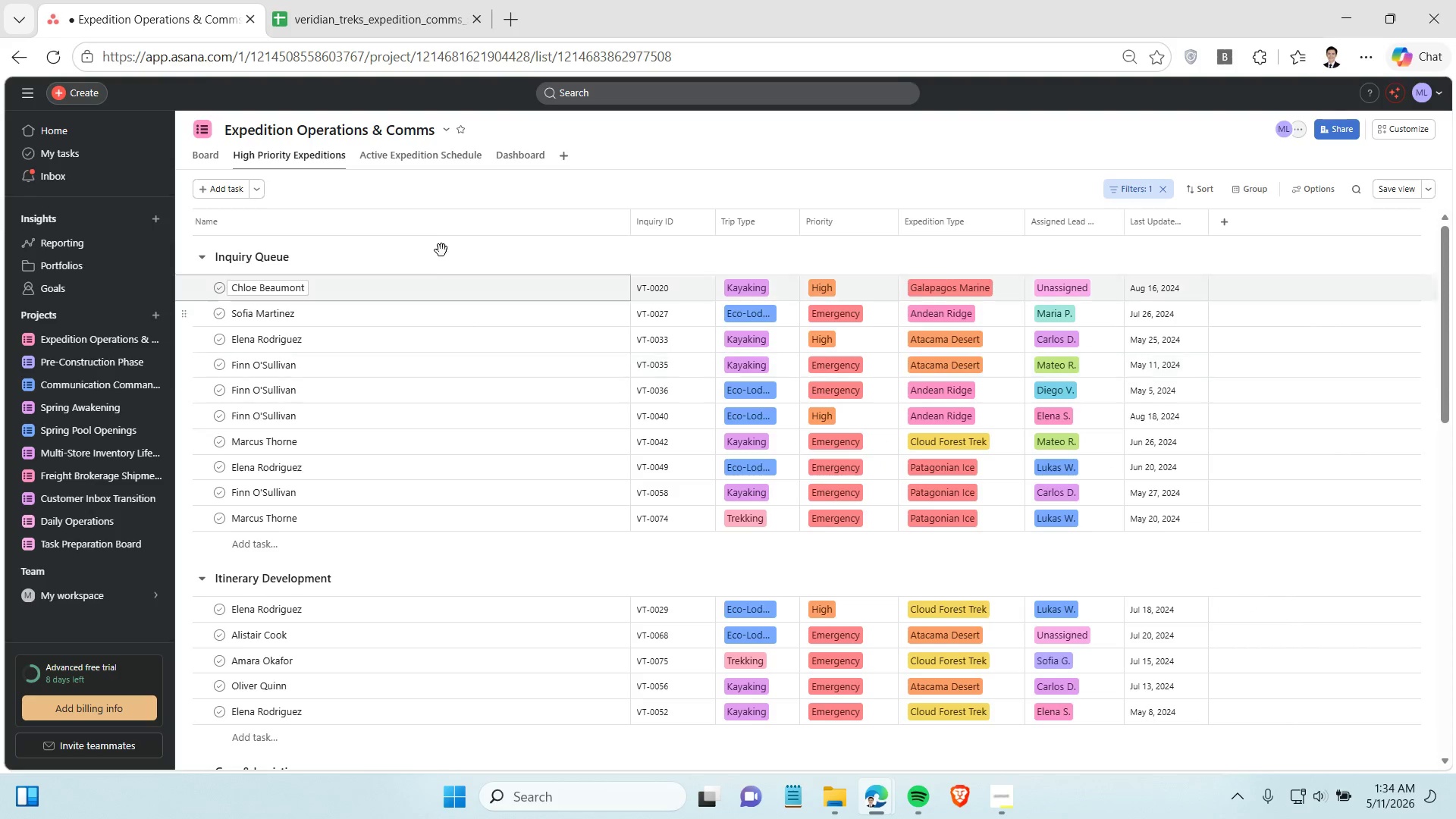 
left_click([548, 259])
 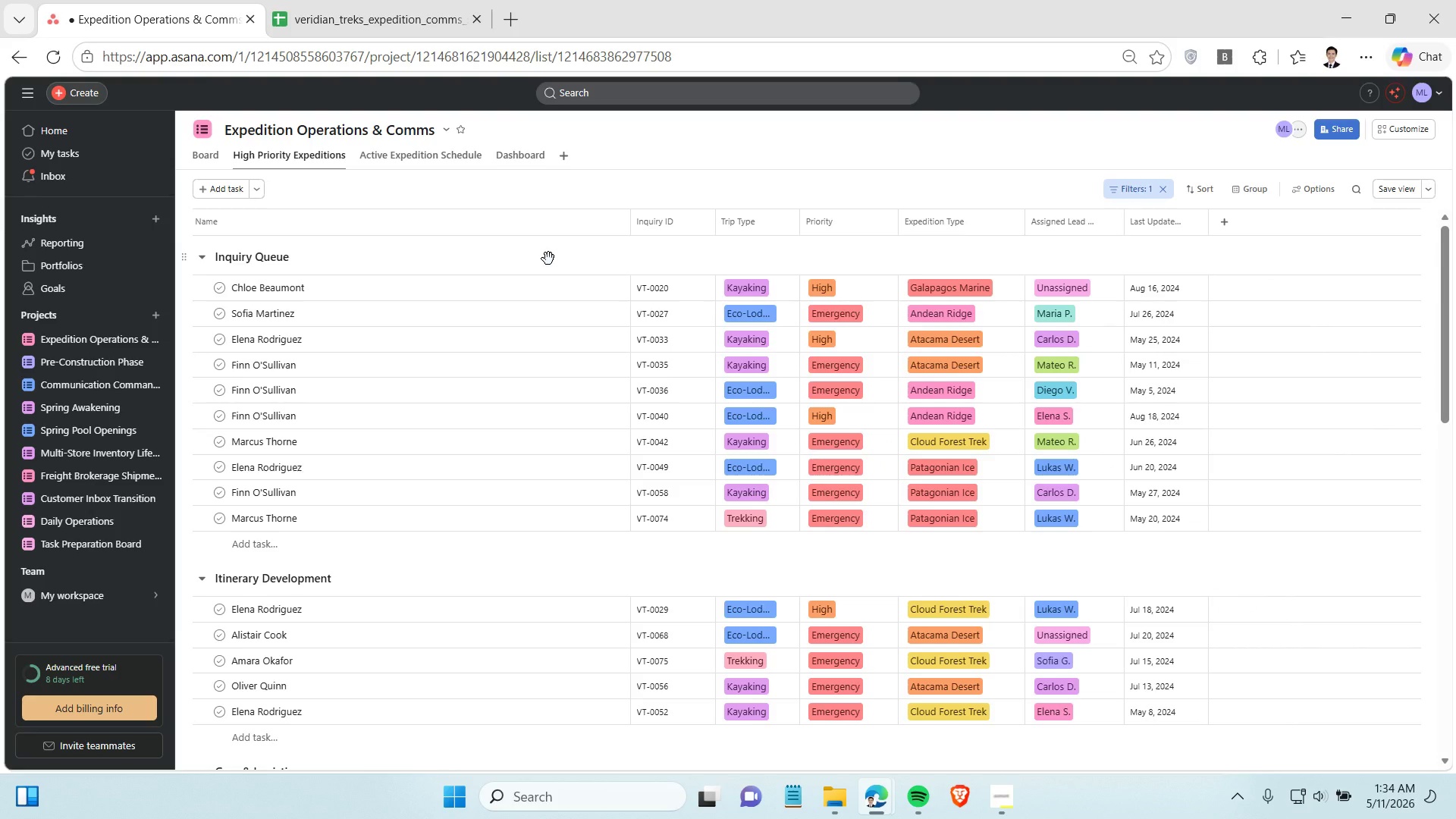 
wait(7.5)
 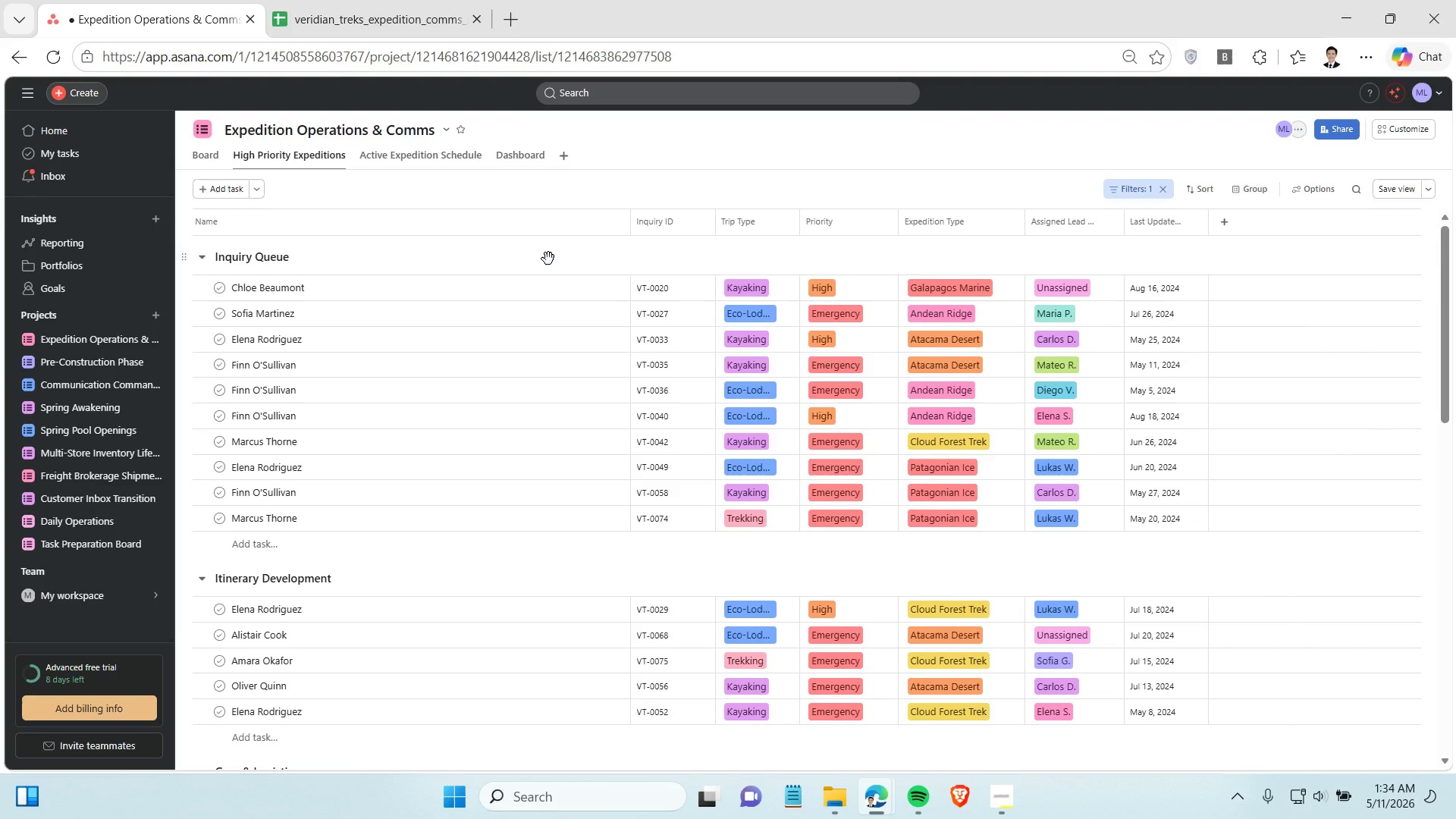 
left_click([1376, 173])
 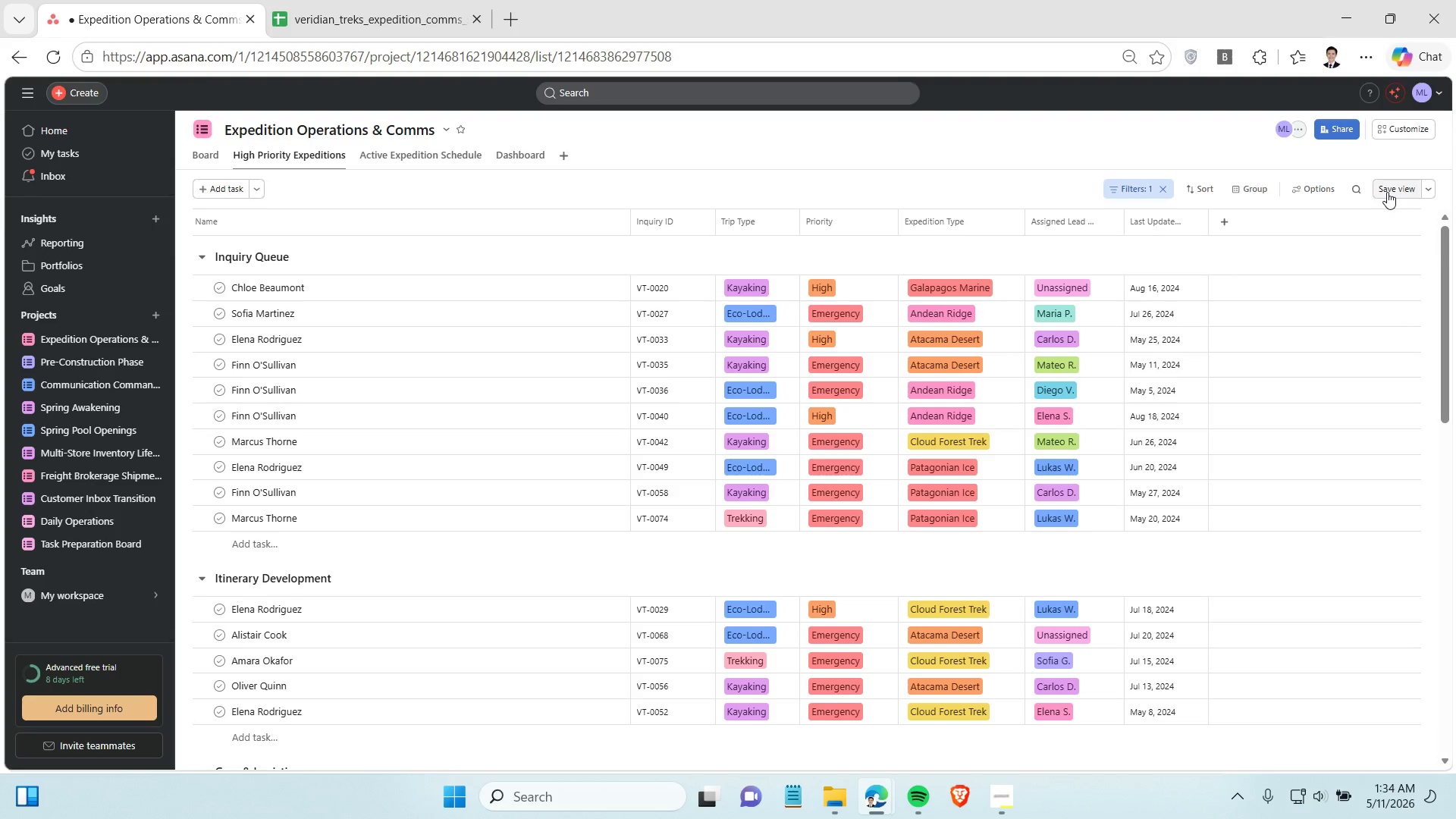 
left_click([1387, 192])
 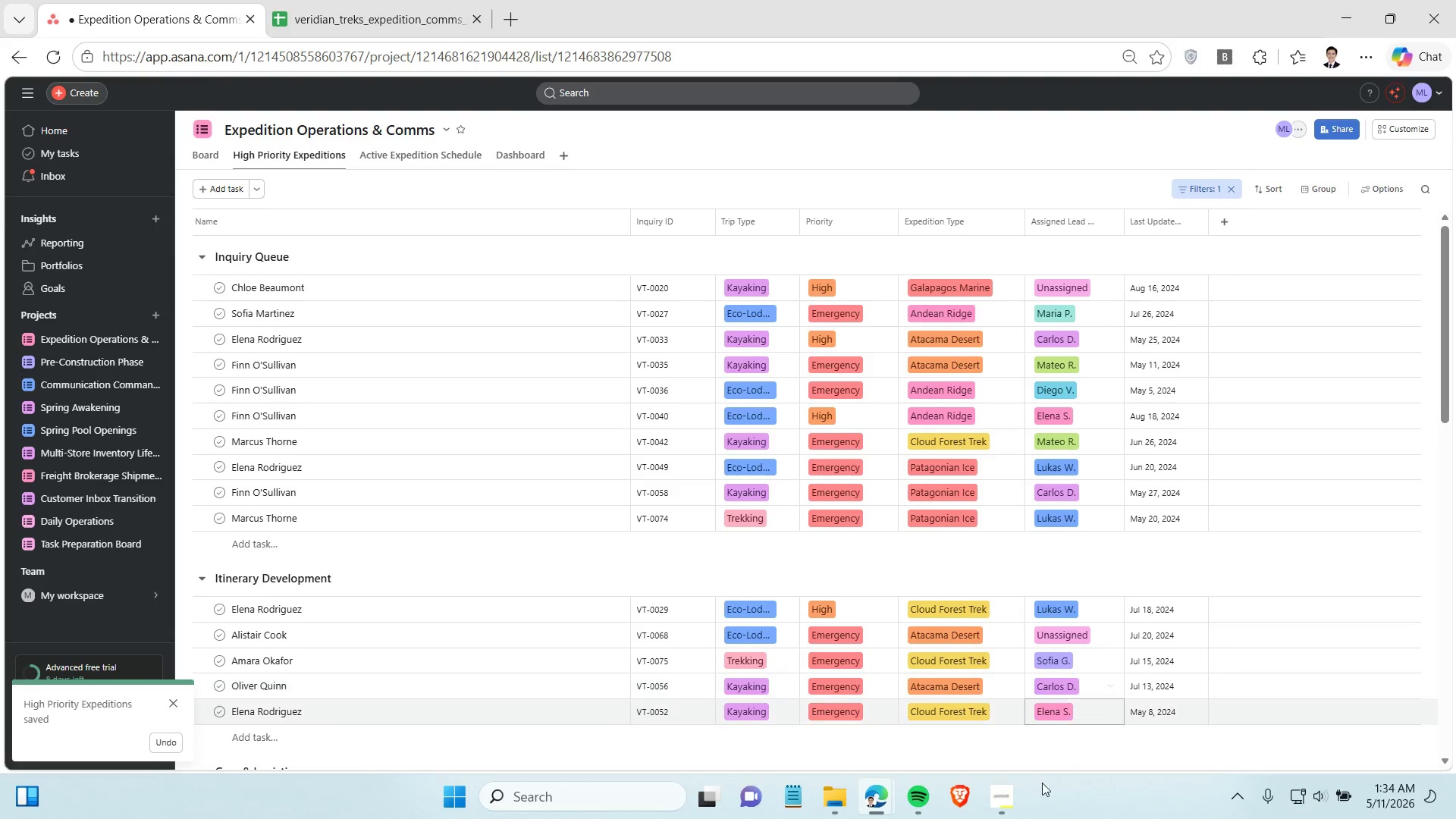 
left_click([1012, 796])